 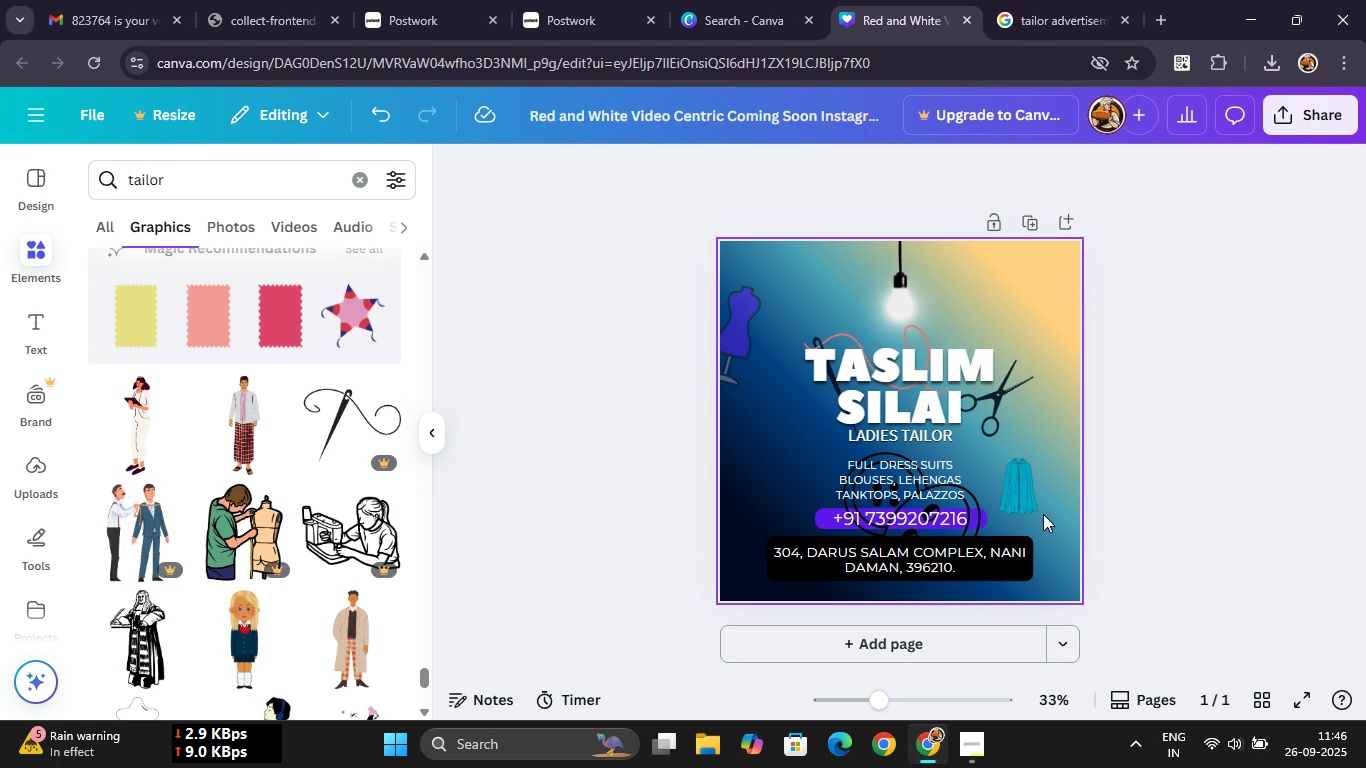 
left_click([1019, 510])
 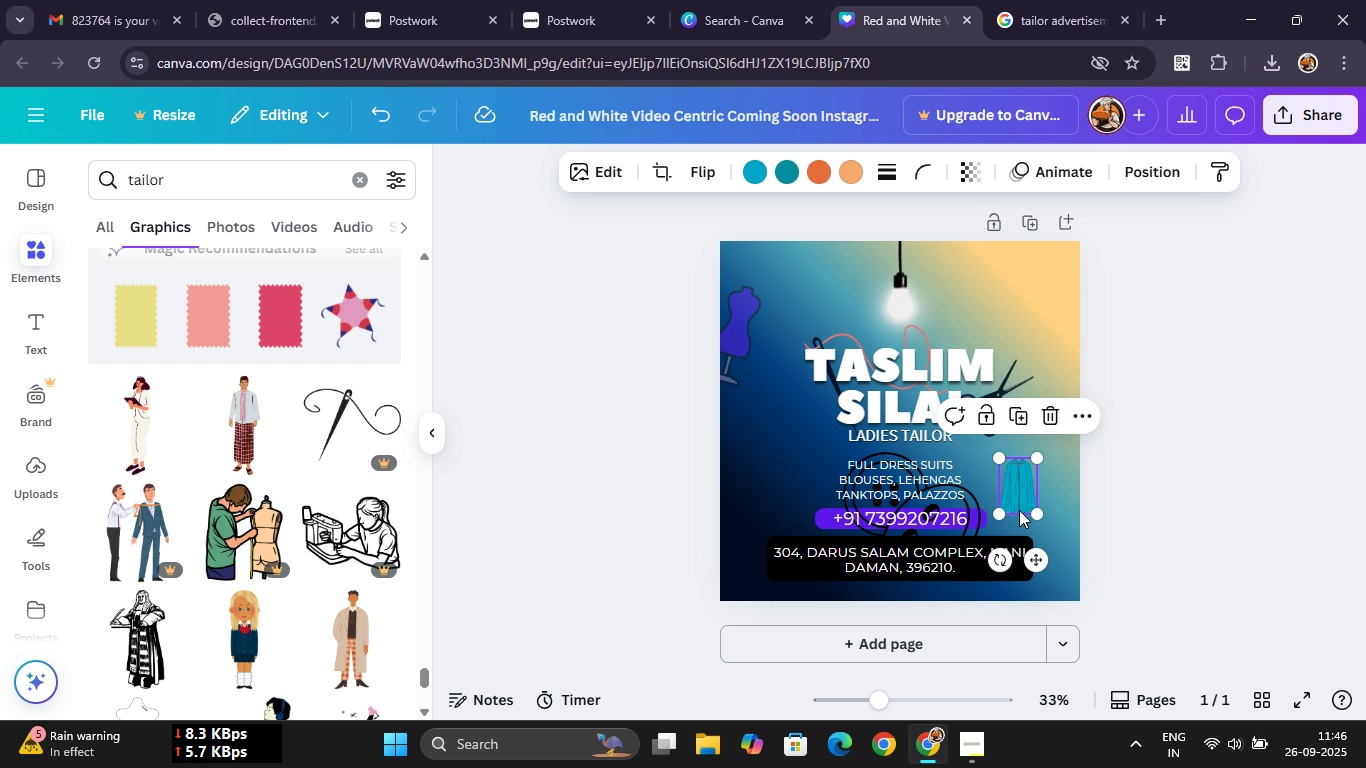 
key(Delete)
 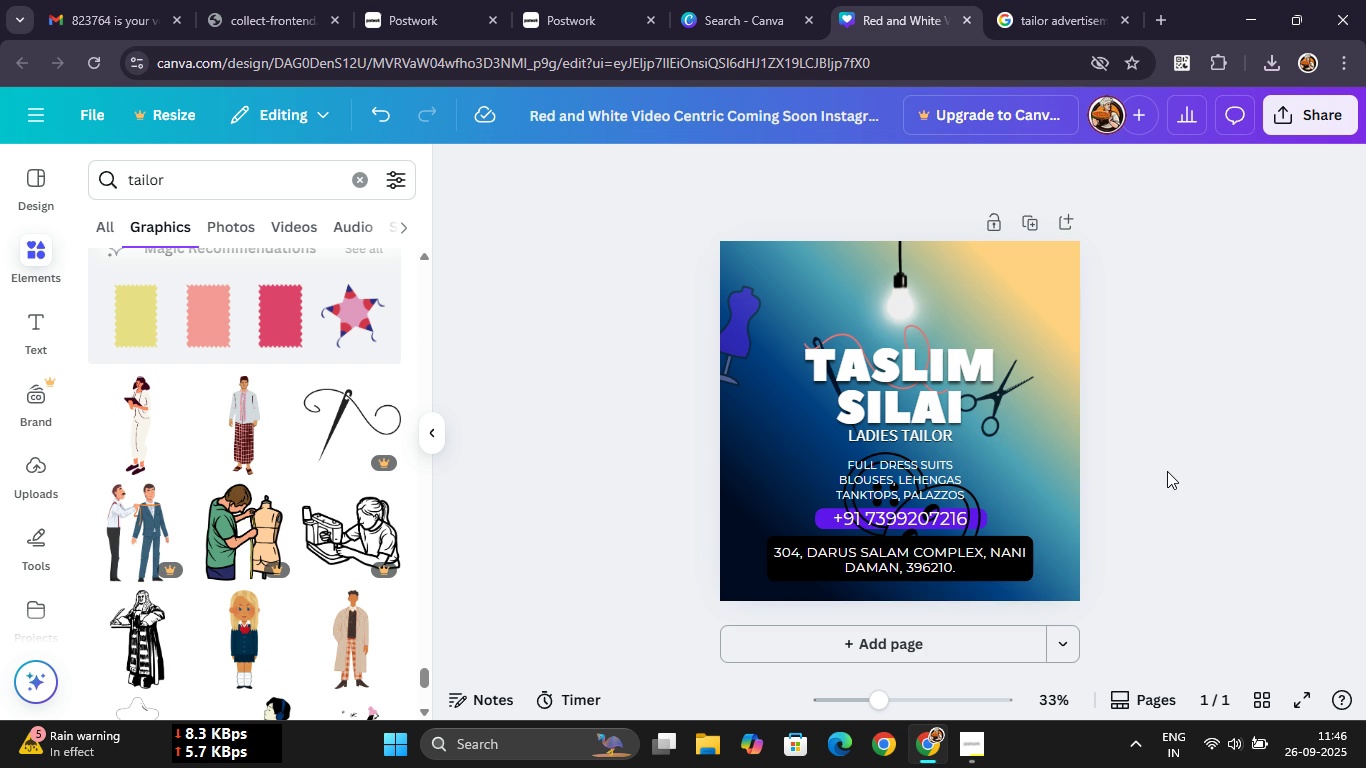 
left_click([1167, 471])
 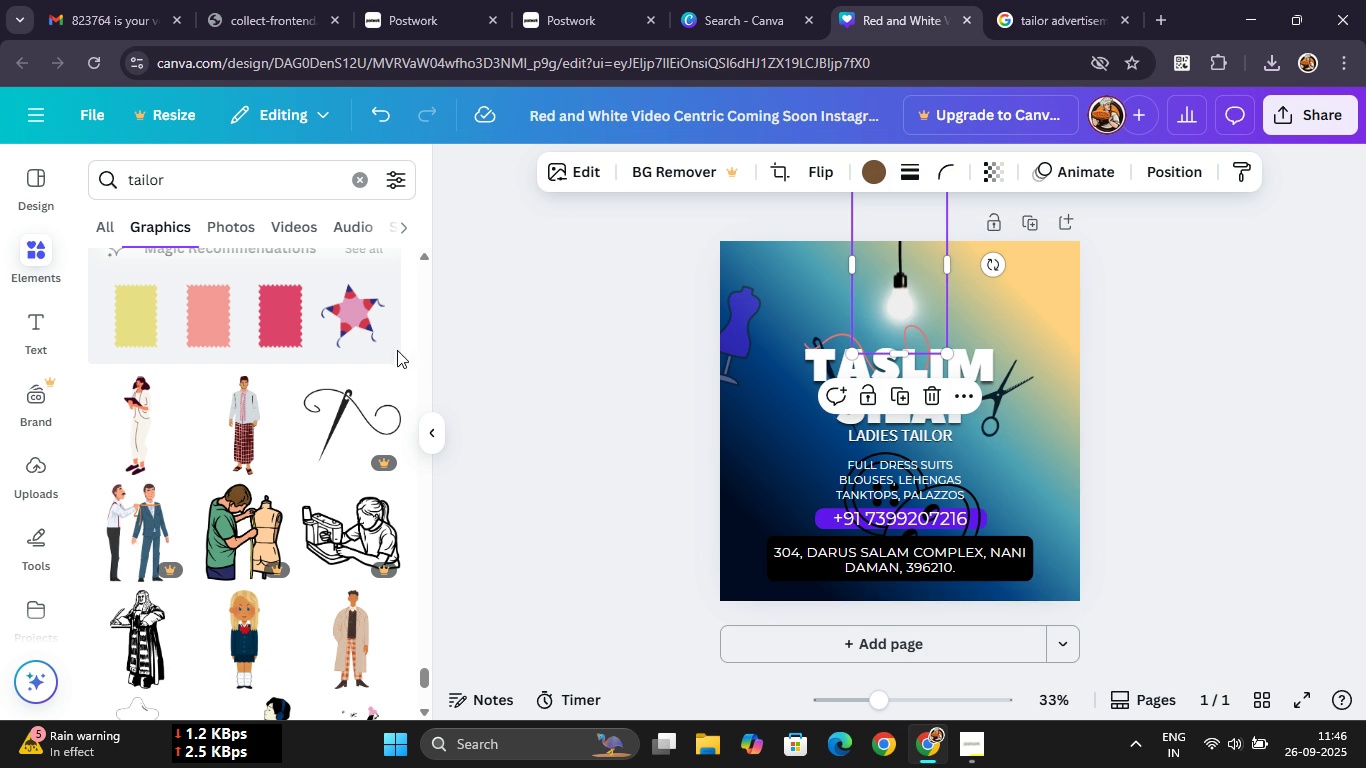 
wait(6.57)
 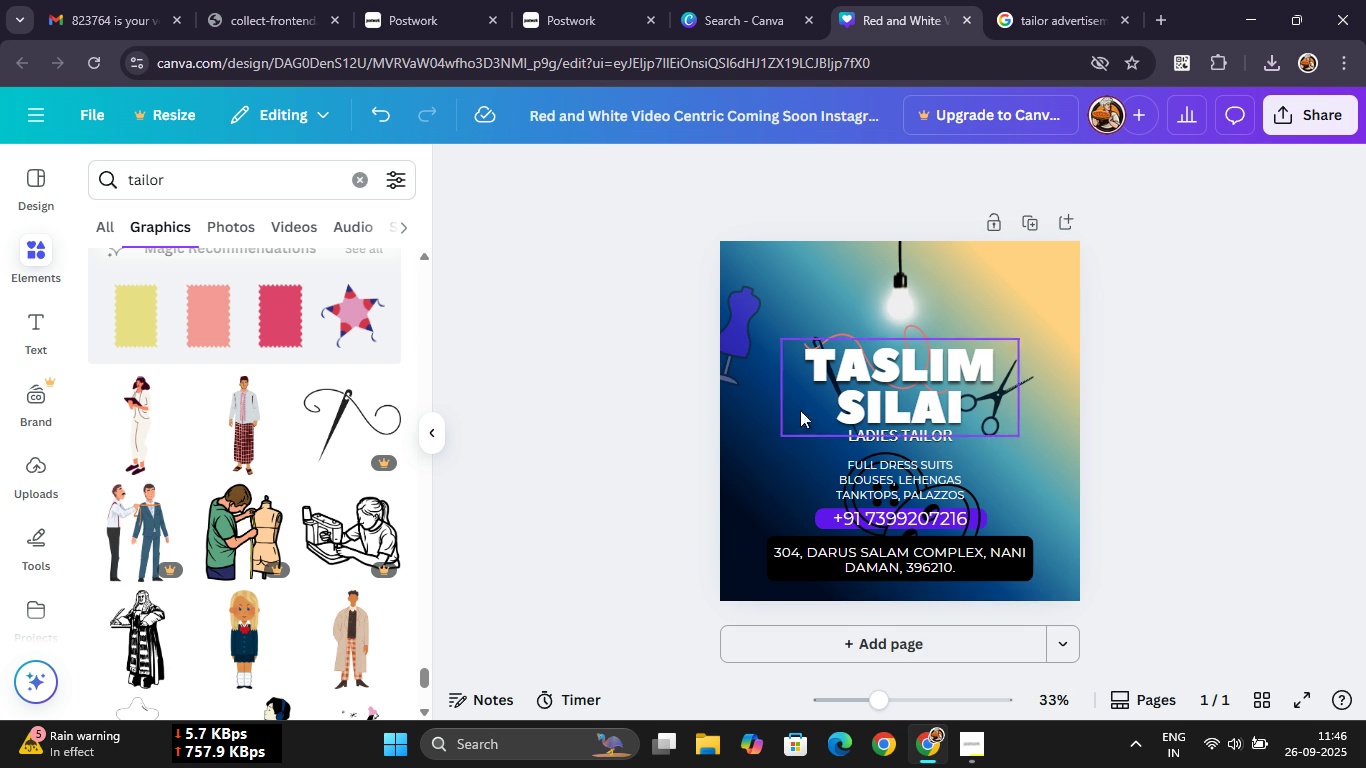 
left_click([870, 175])
 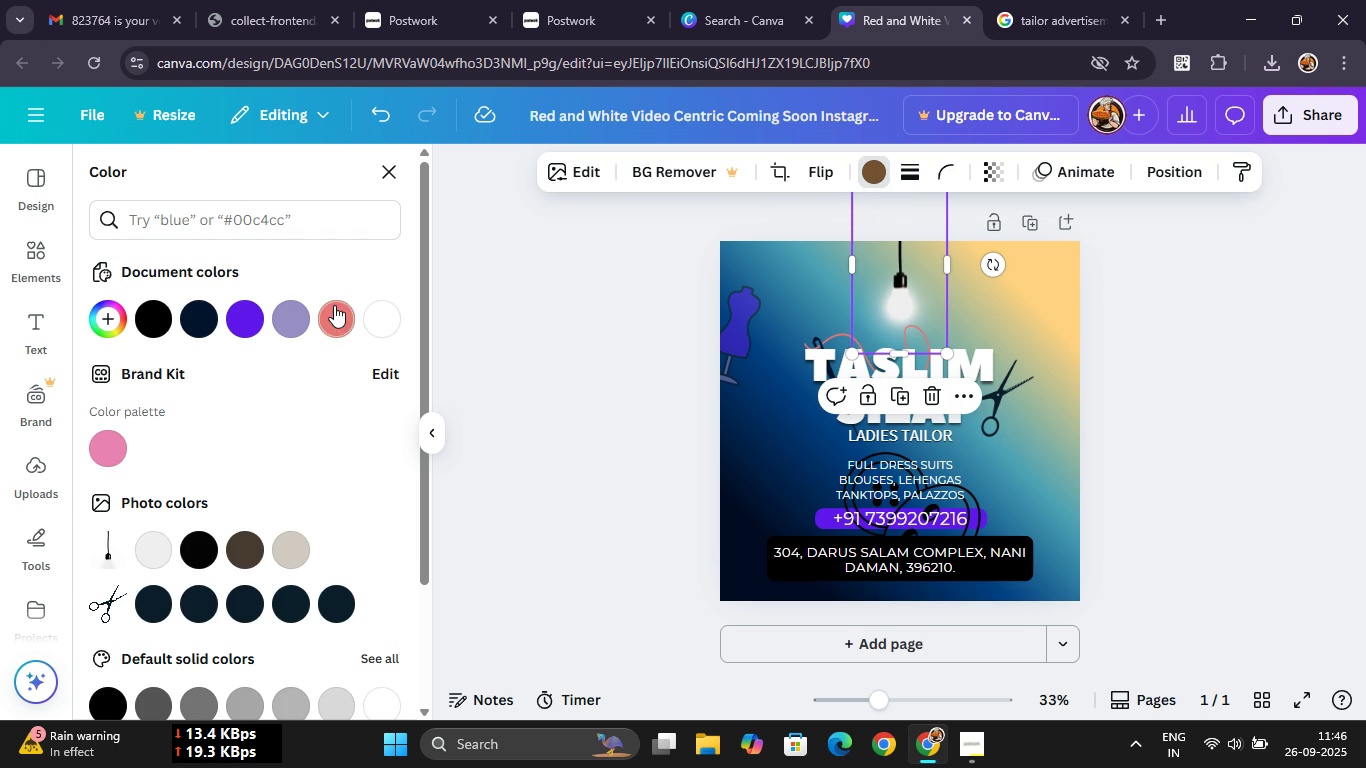 
left_click([335, 310])
 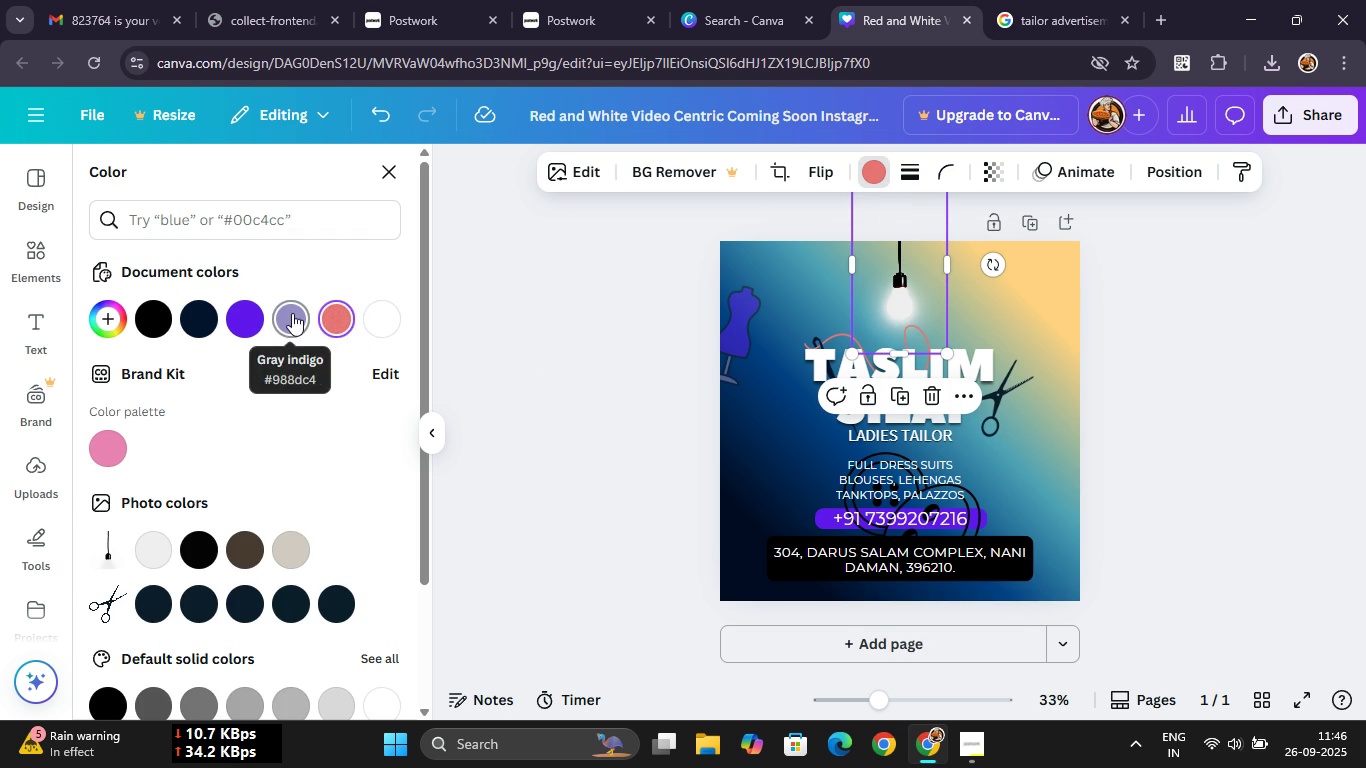 
left_click([292, 313])